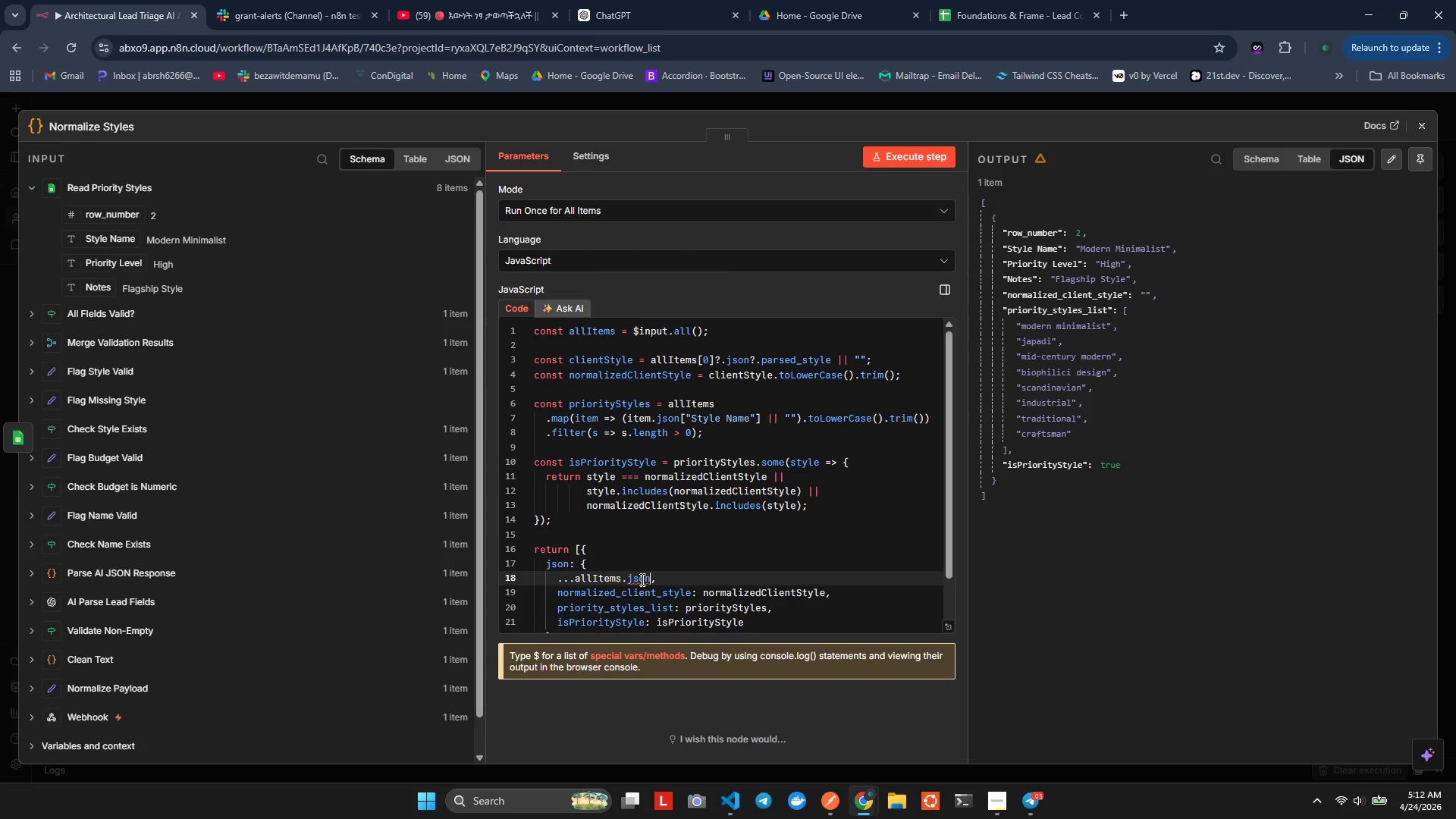 
key(ArrowLeft)
 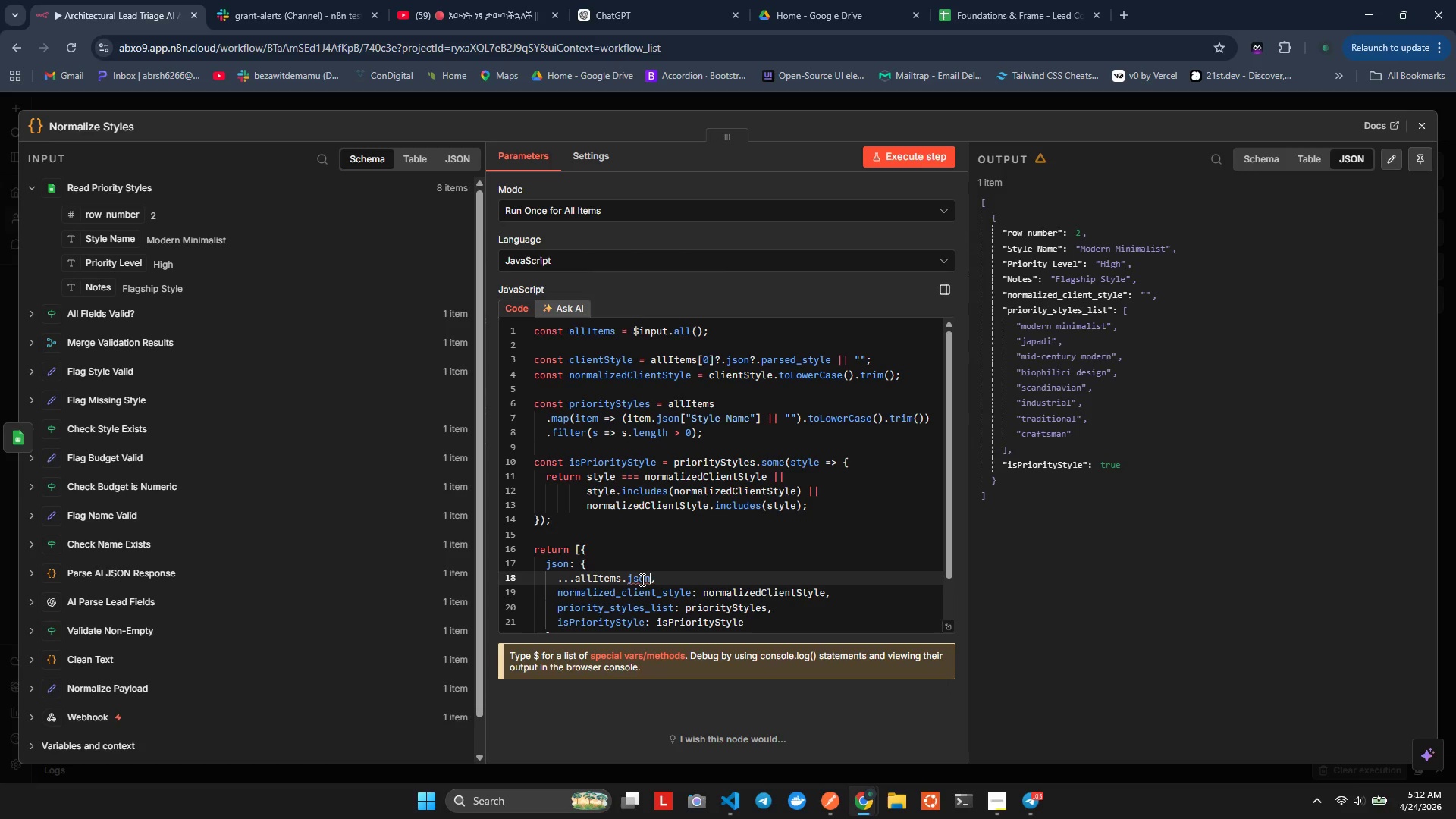 
key(Backspace)
 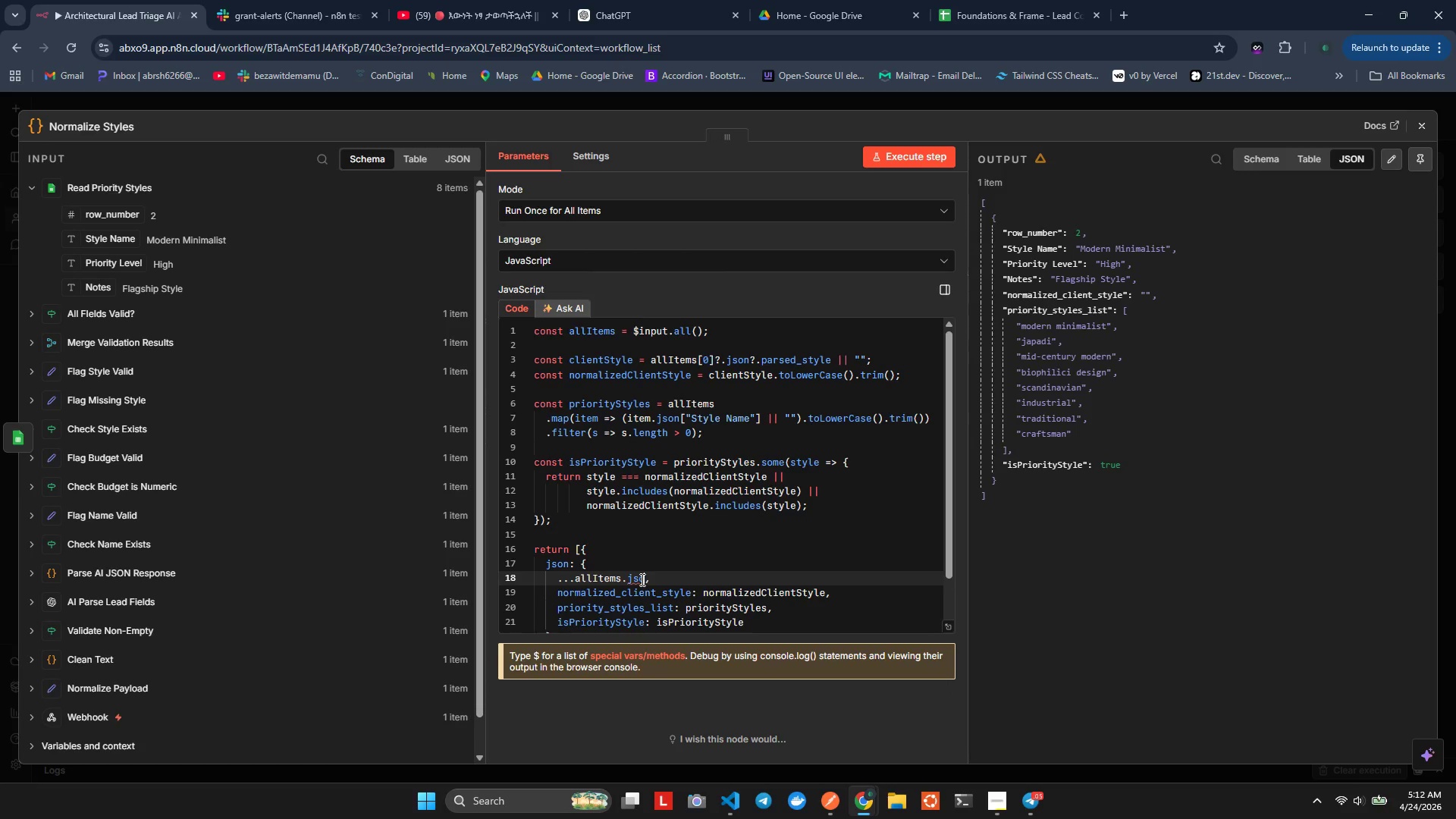 
key(Backspace)
 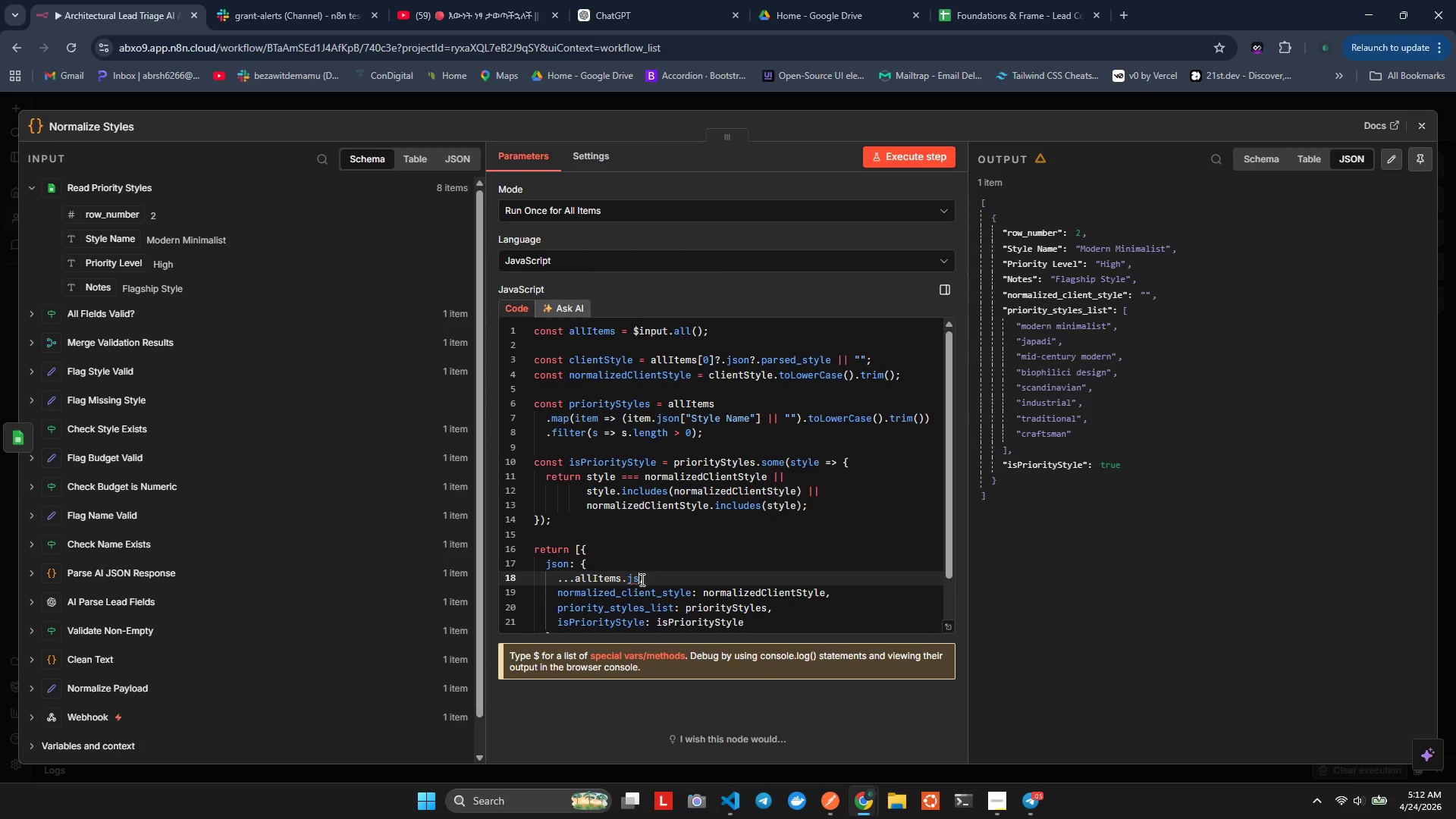 
key(Backspace)
 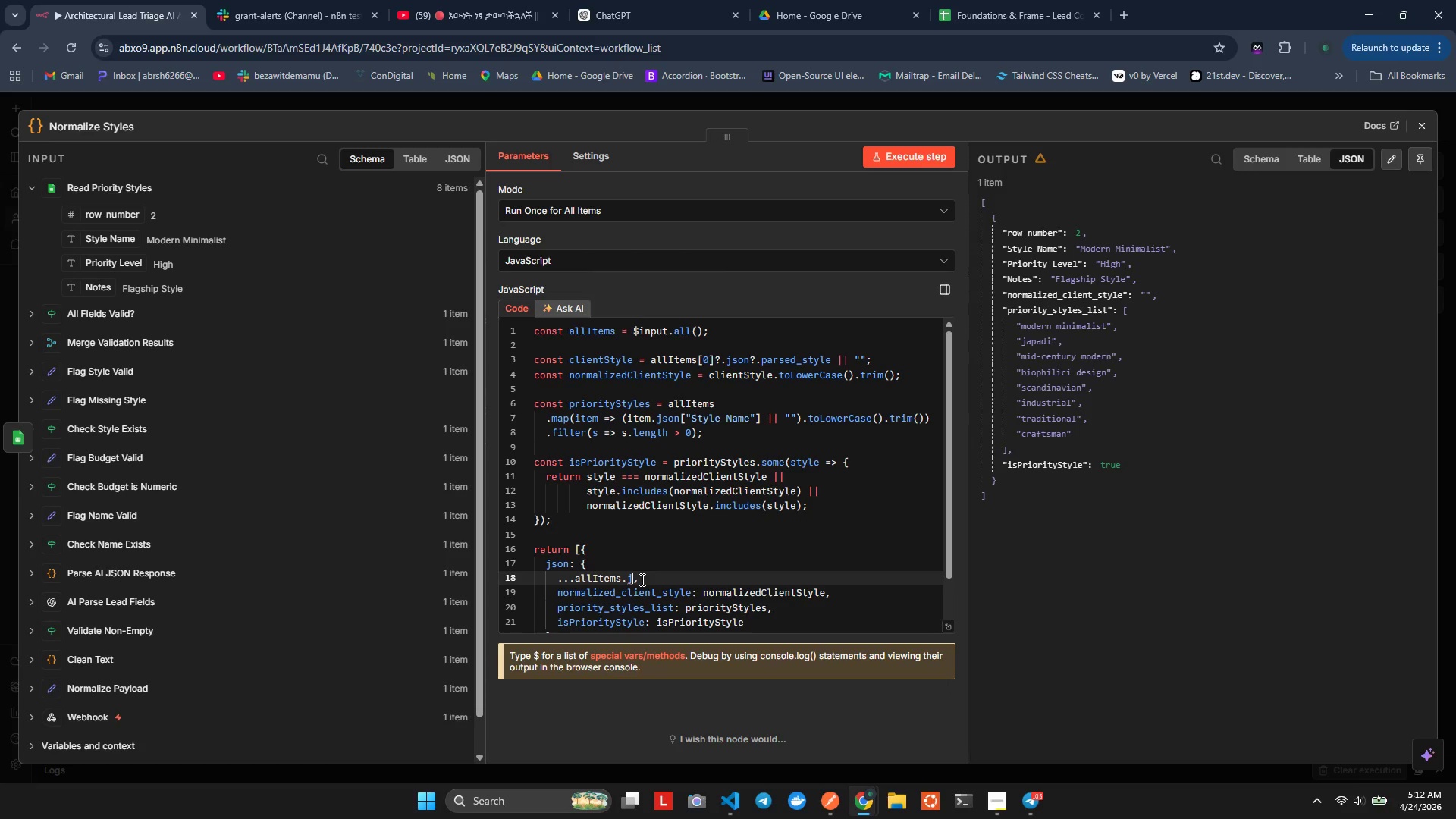 
key(Backspace)
 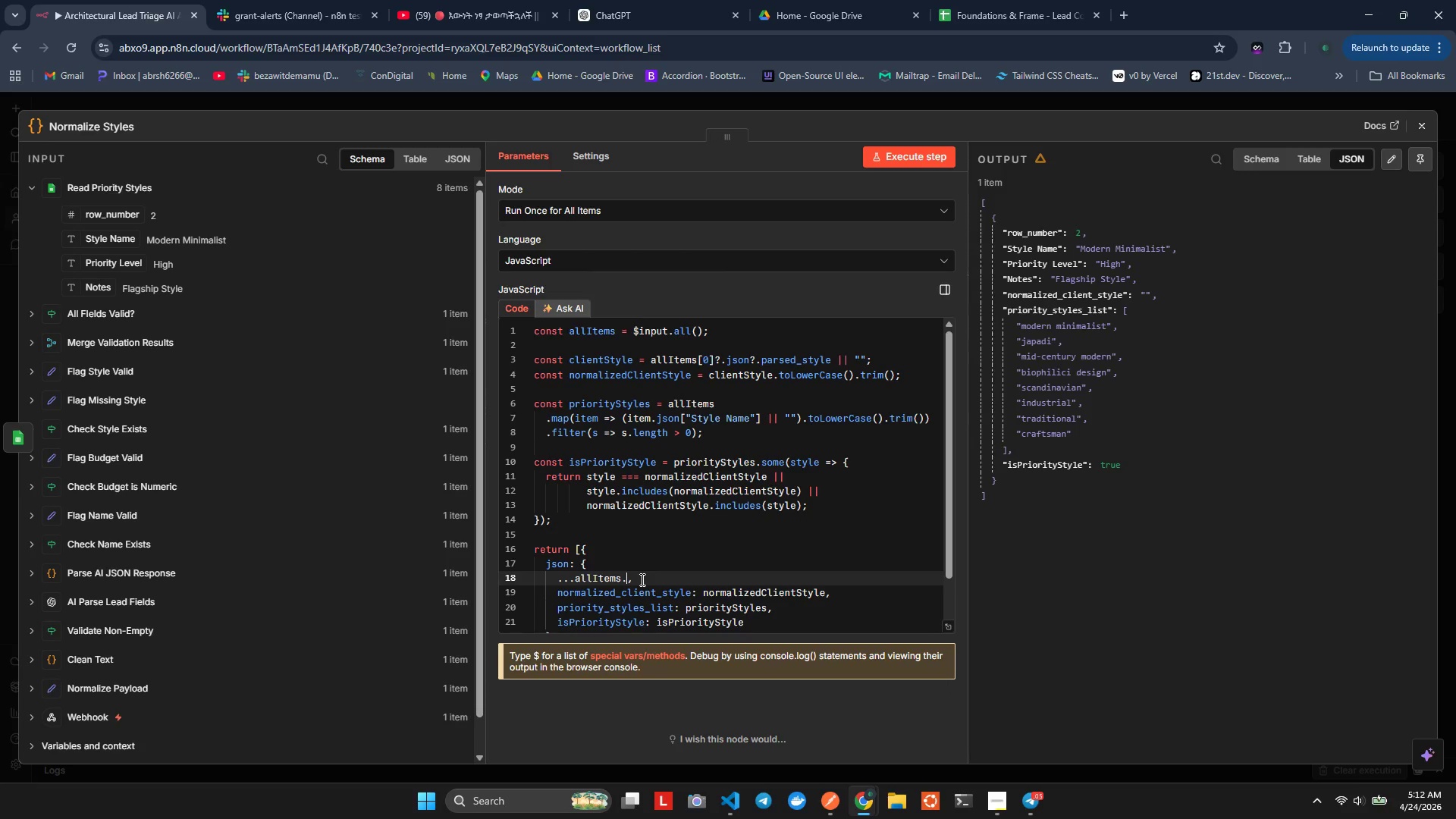 
key(Backspace)
 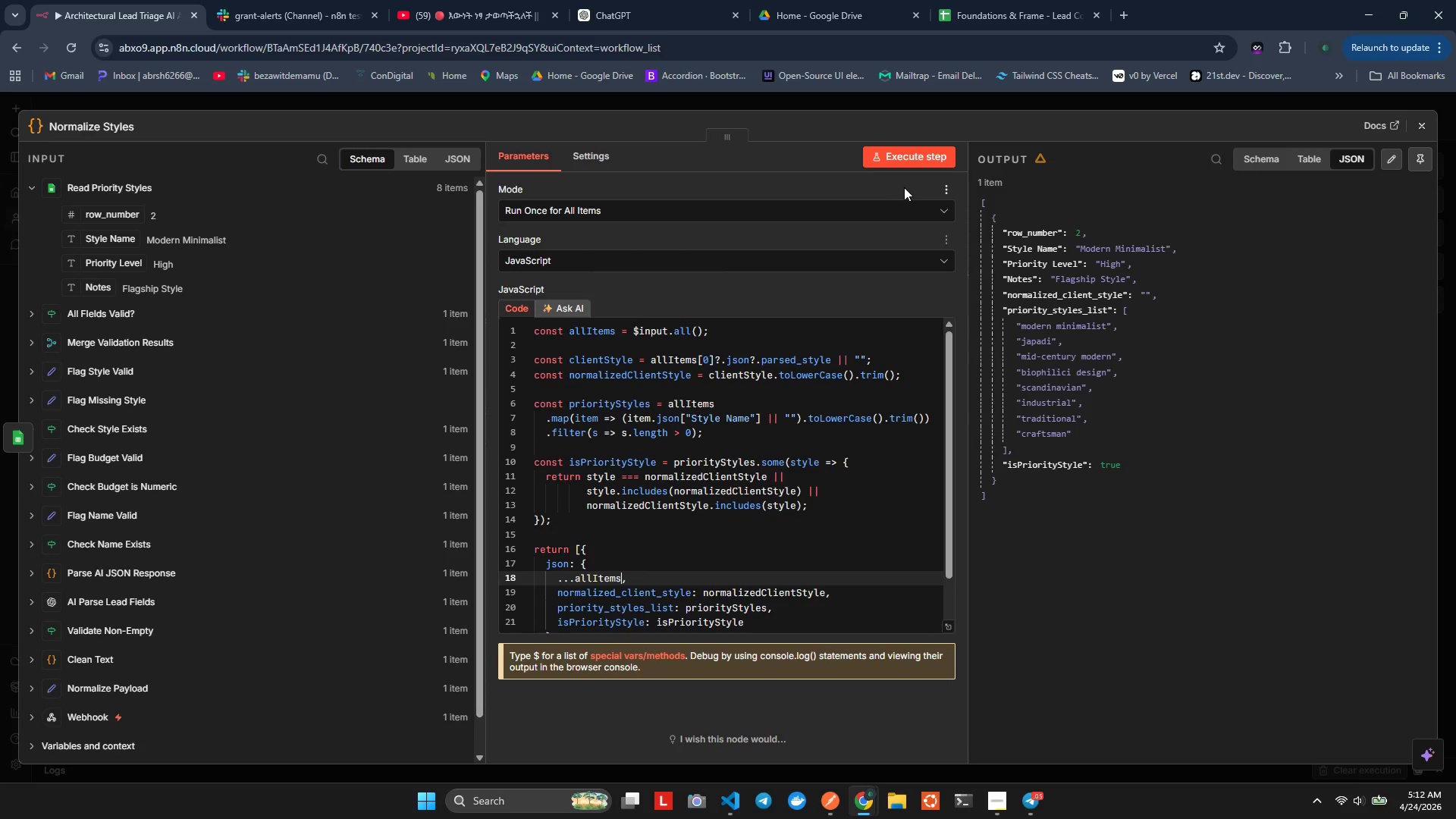 
left_click([913, 165])
 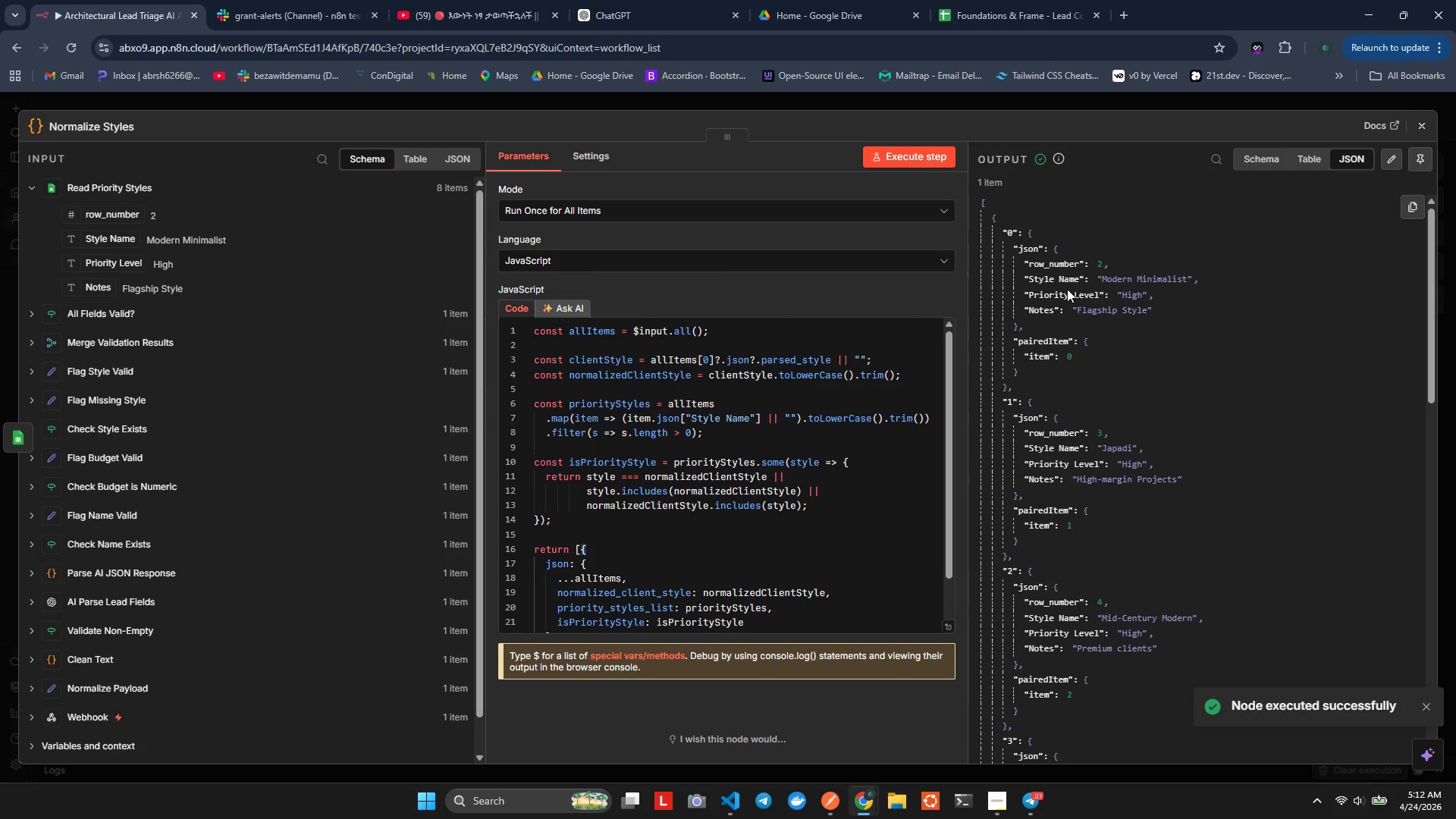 
wait(9.47)
 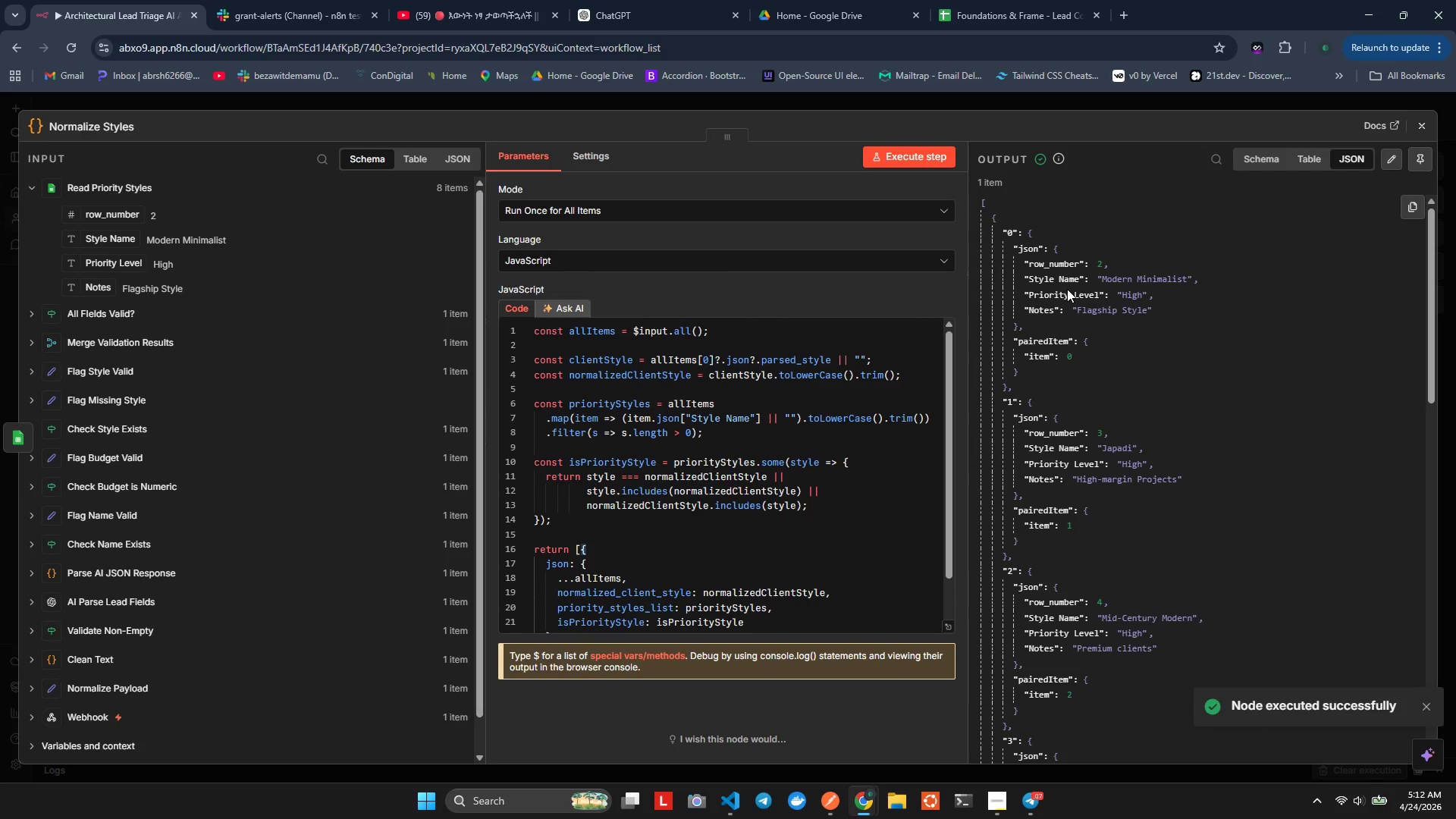 
left_click([761, 543])
 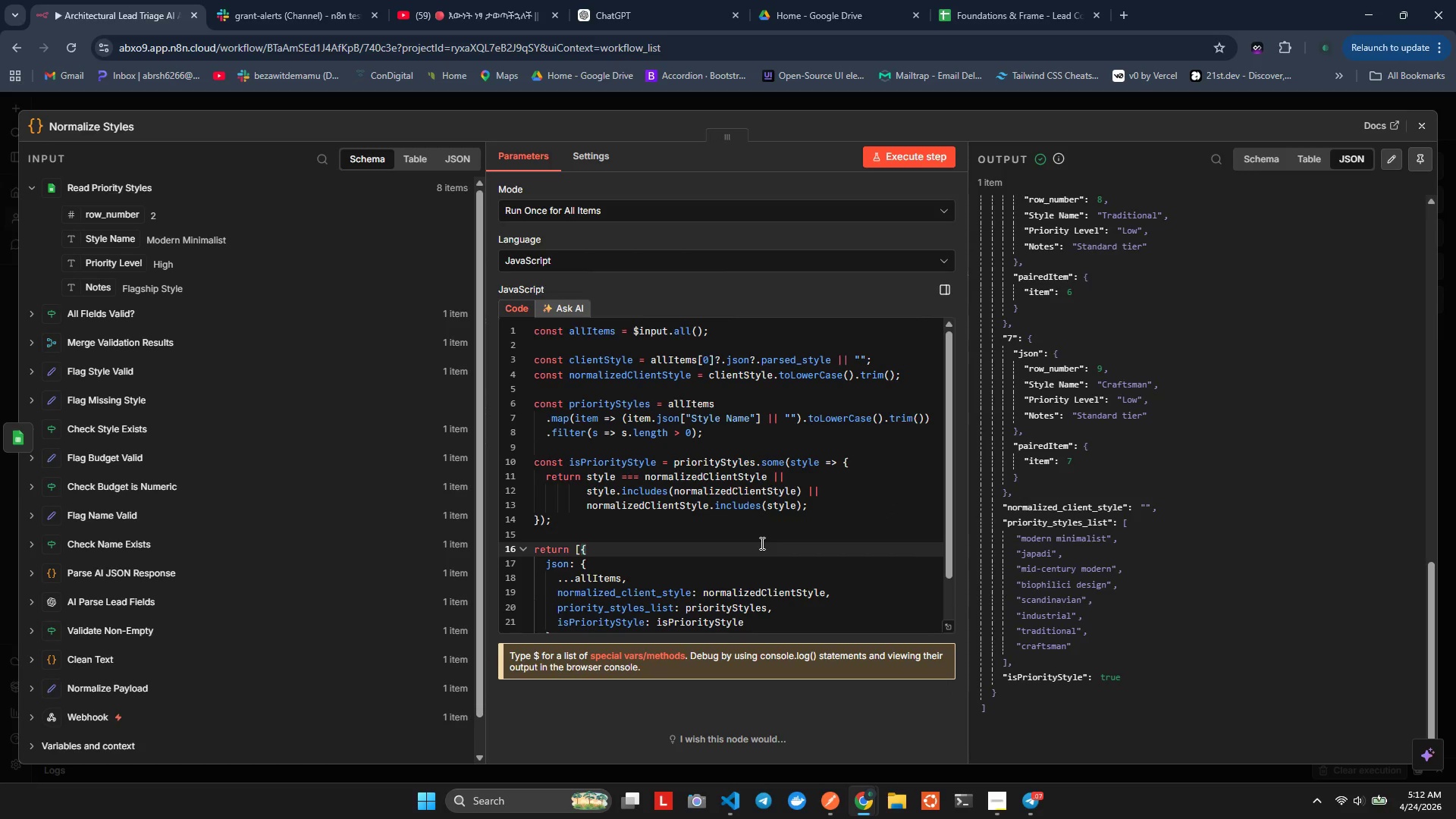 
key(Control+Z)
 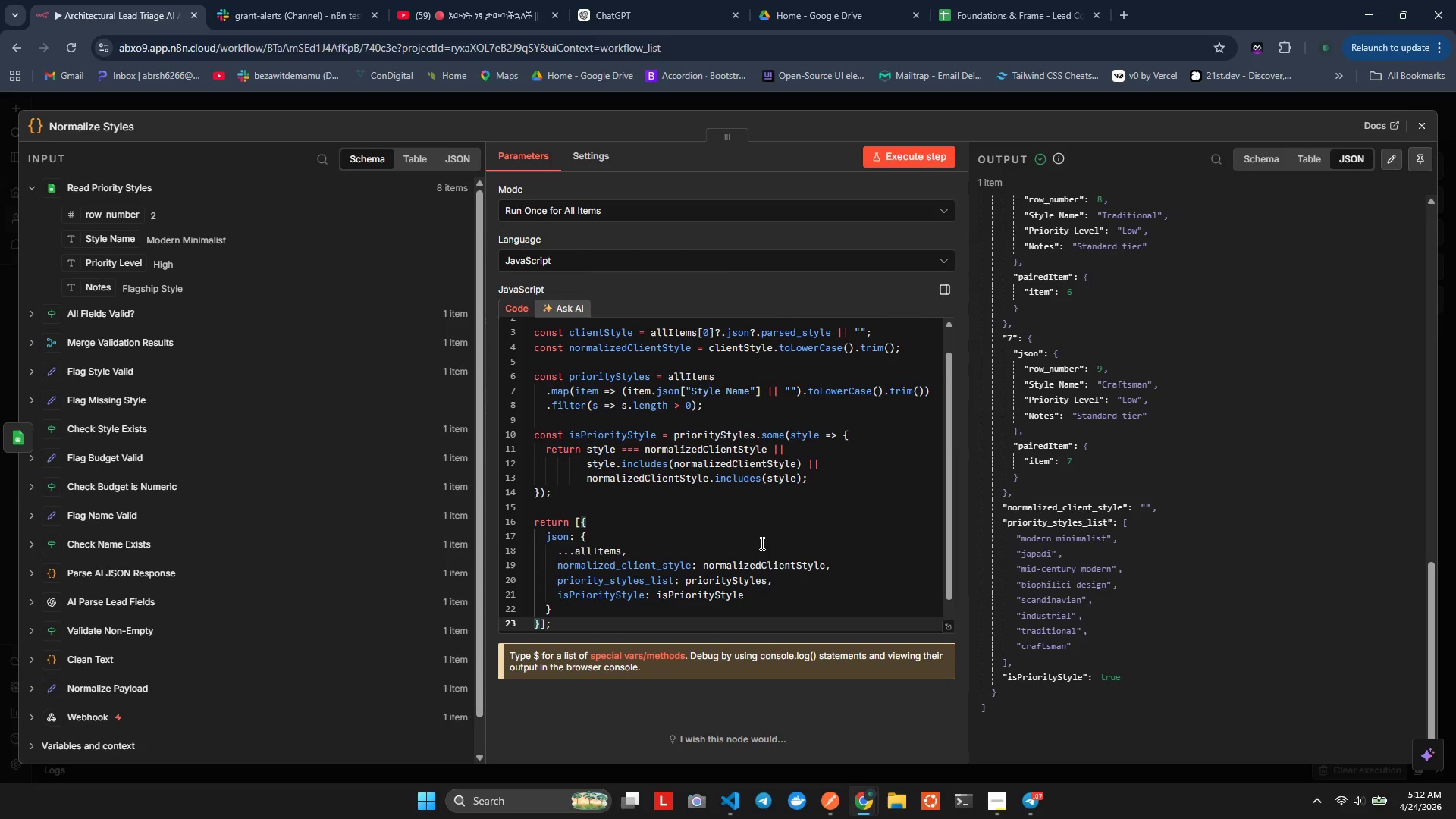 
type(zz)
 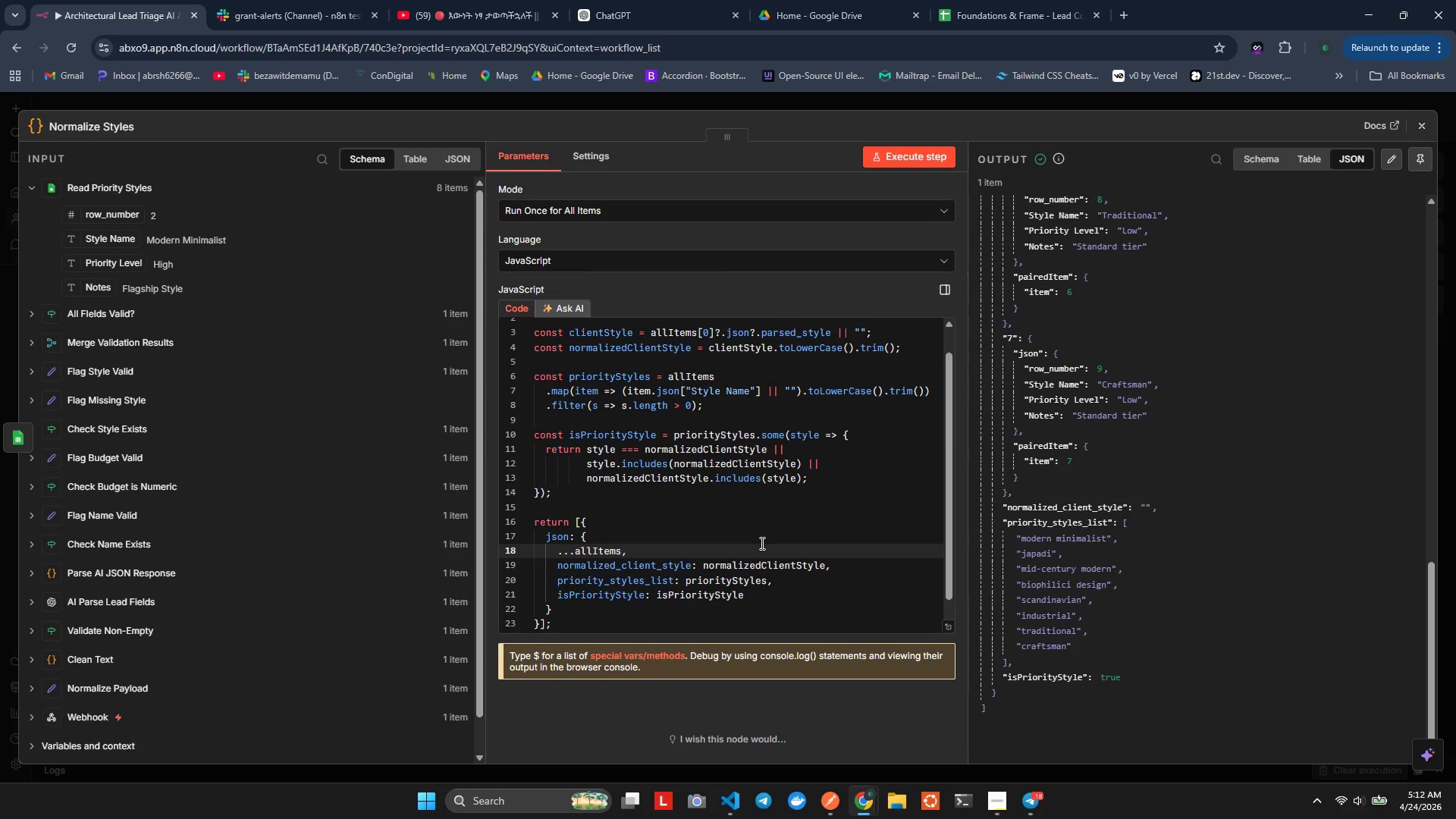 
key(Control+Z)
 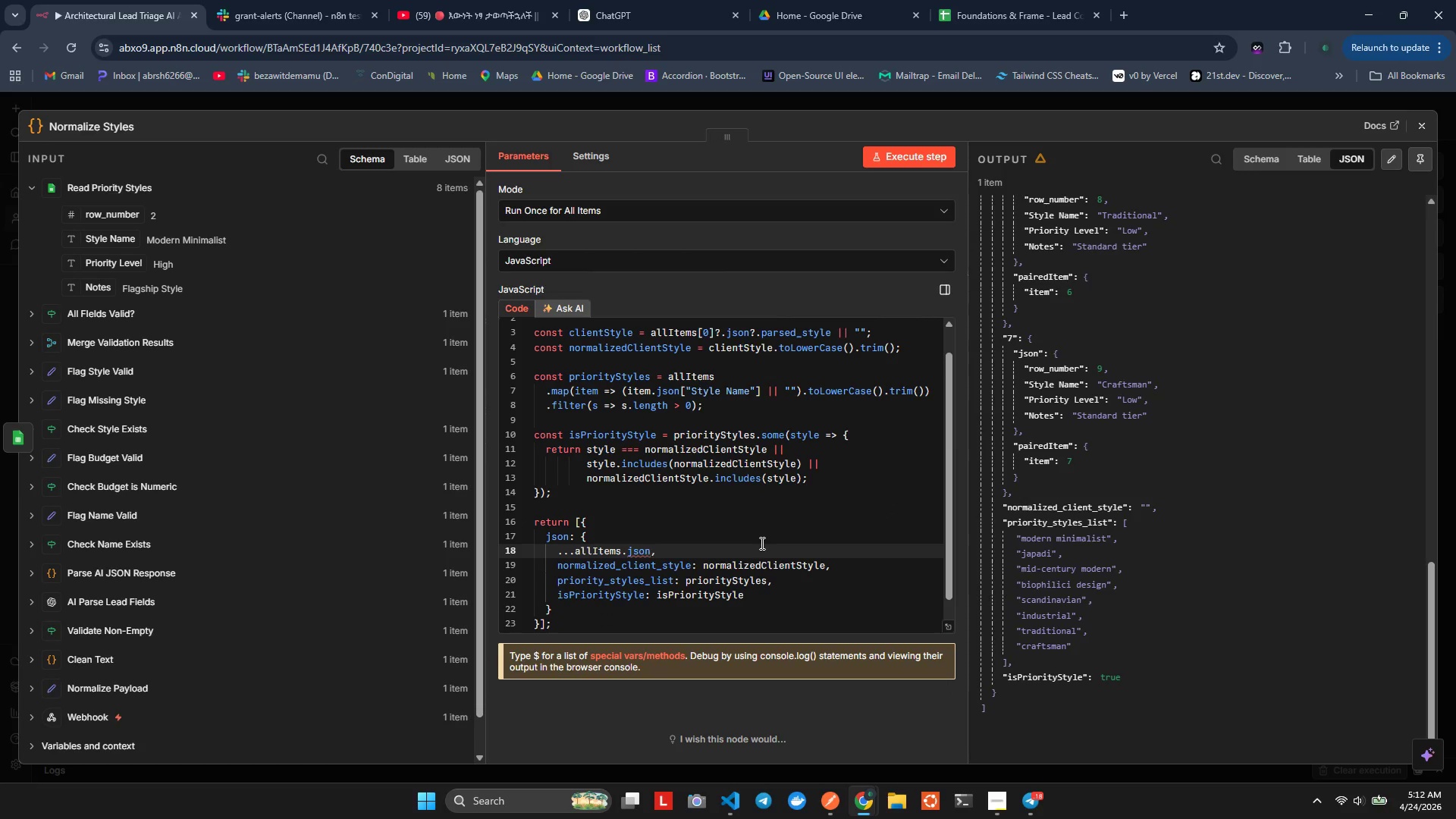 
key(Control+Z)
 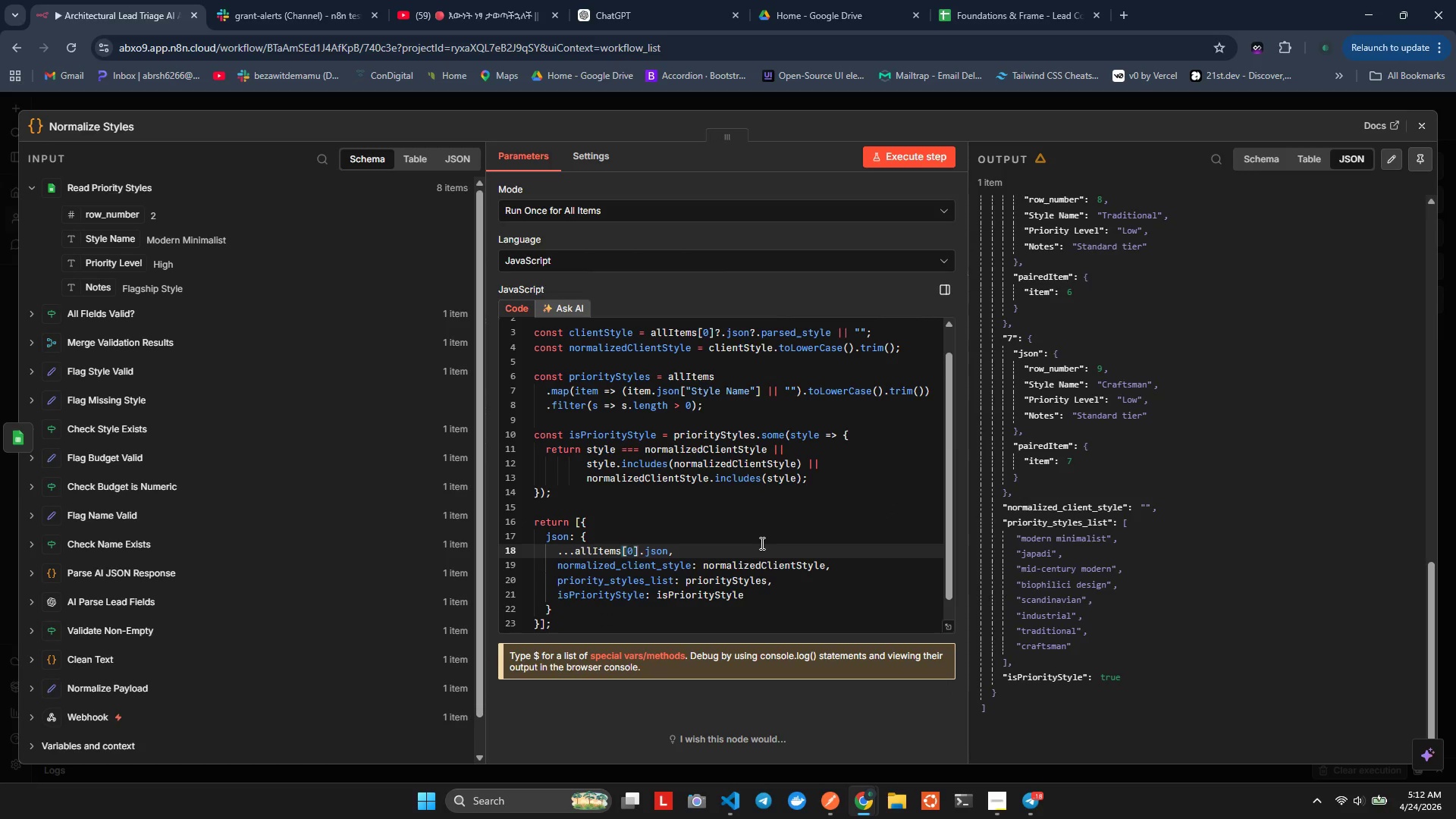 
key(Control+ControlLeft)
 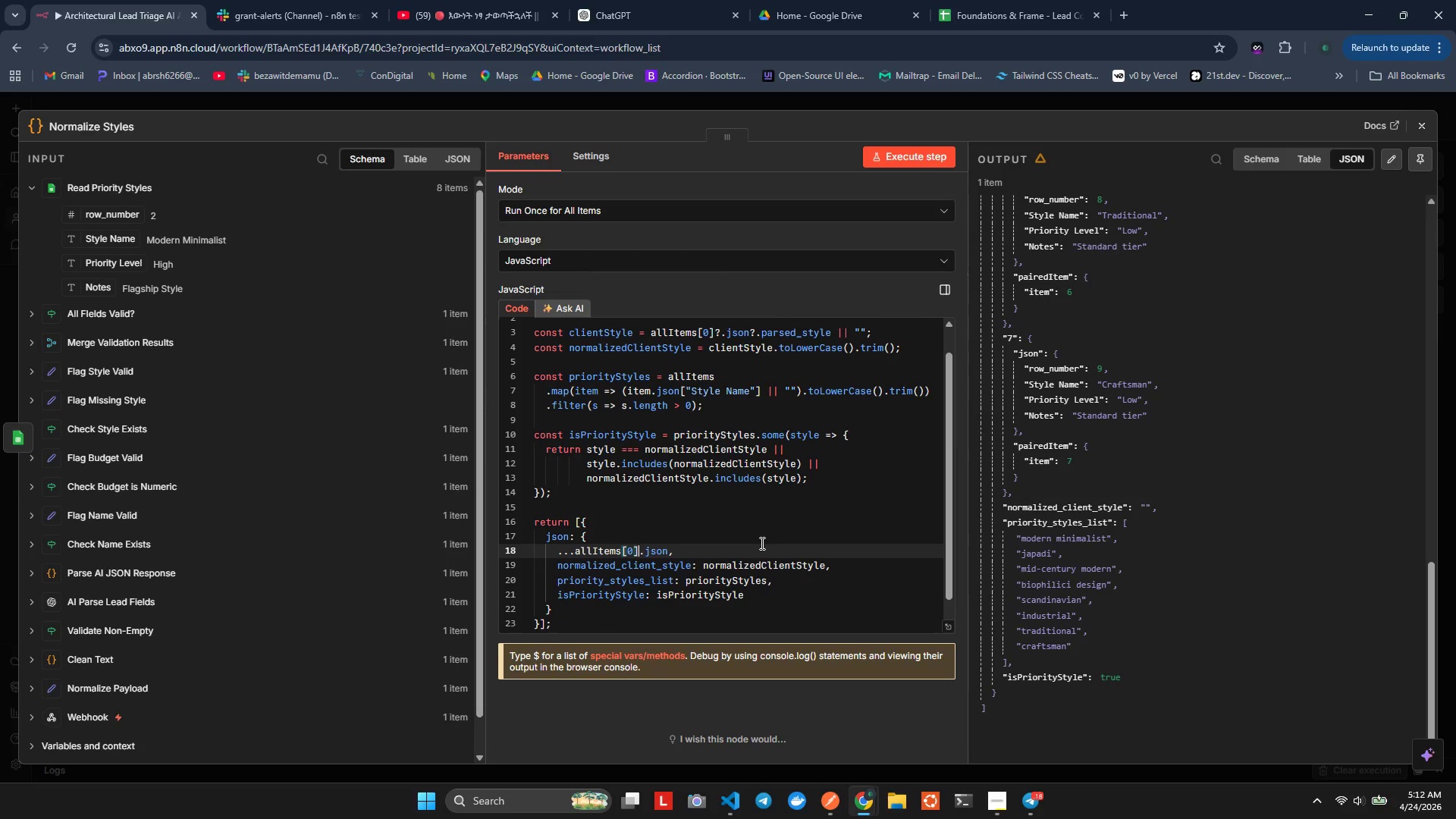 
key(Control+S)
 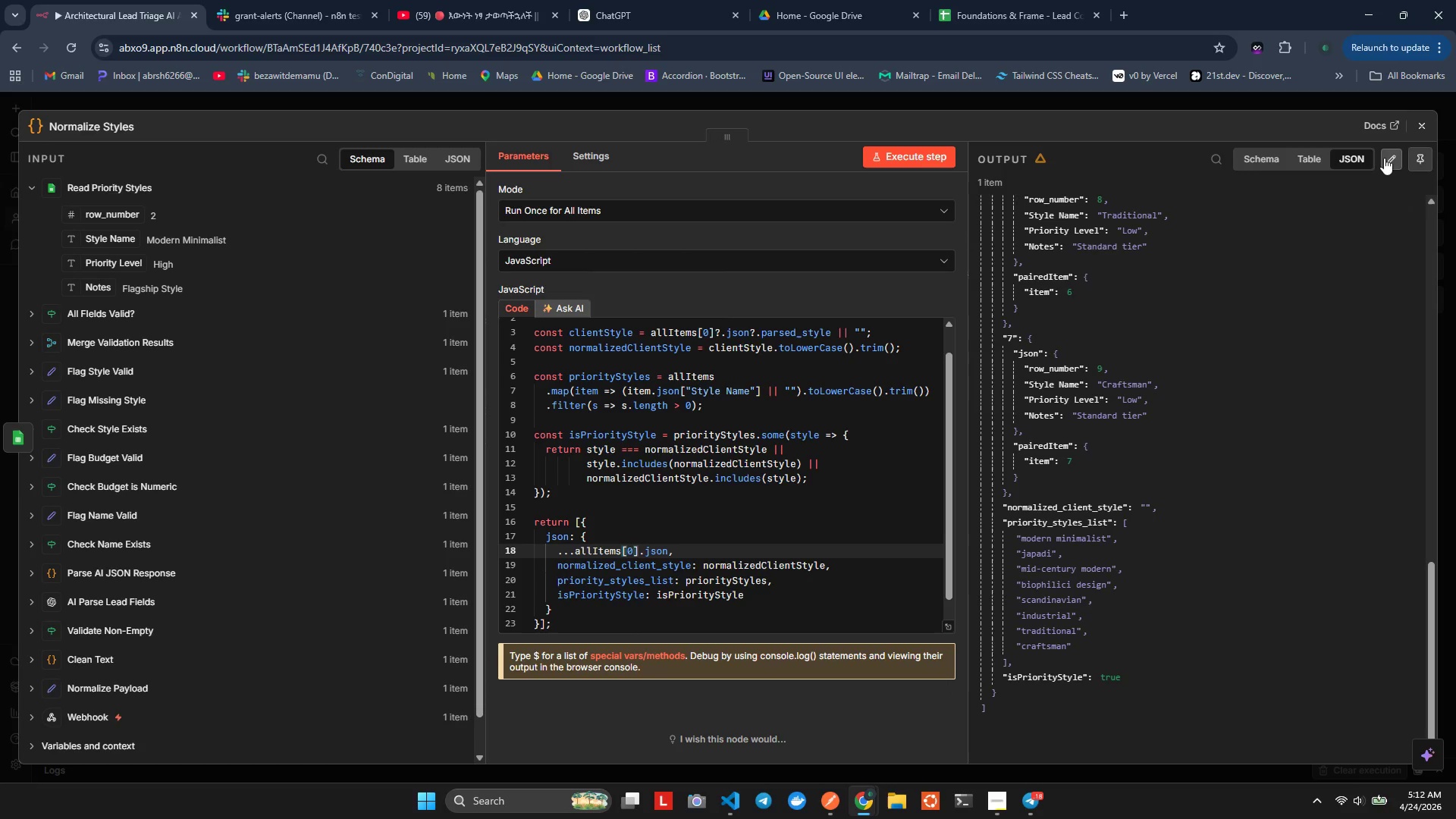 
left_click([868, 157])
 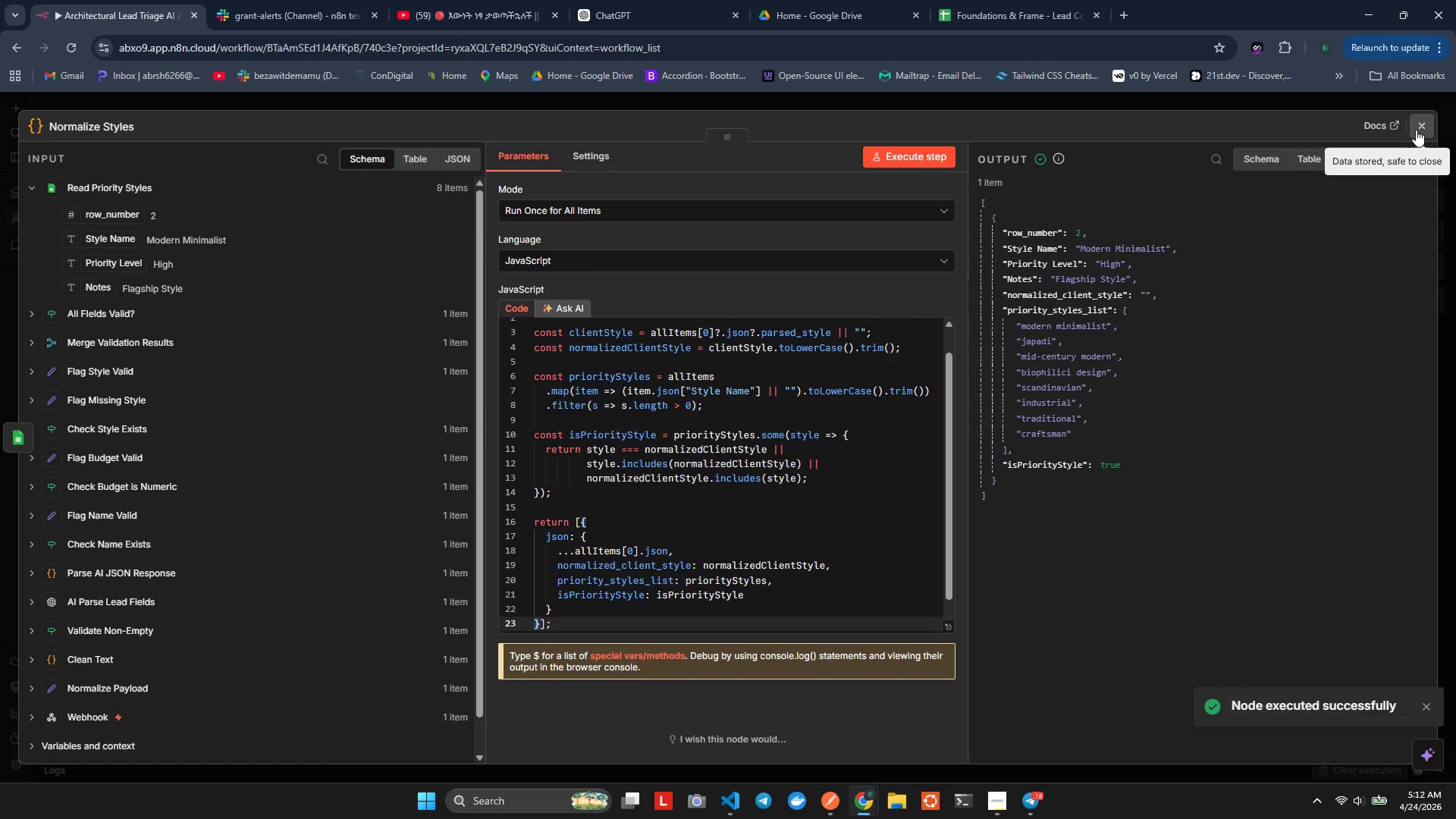 
wait(9.67)
 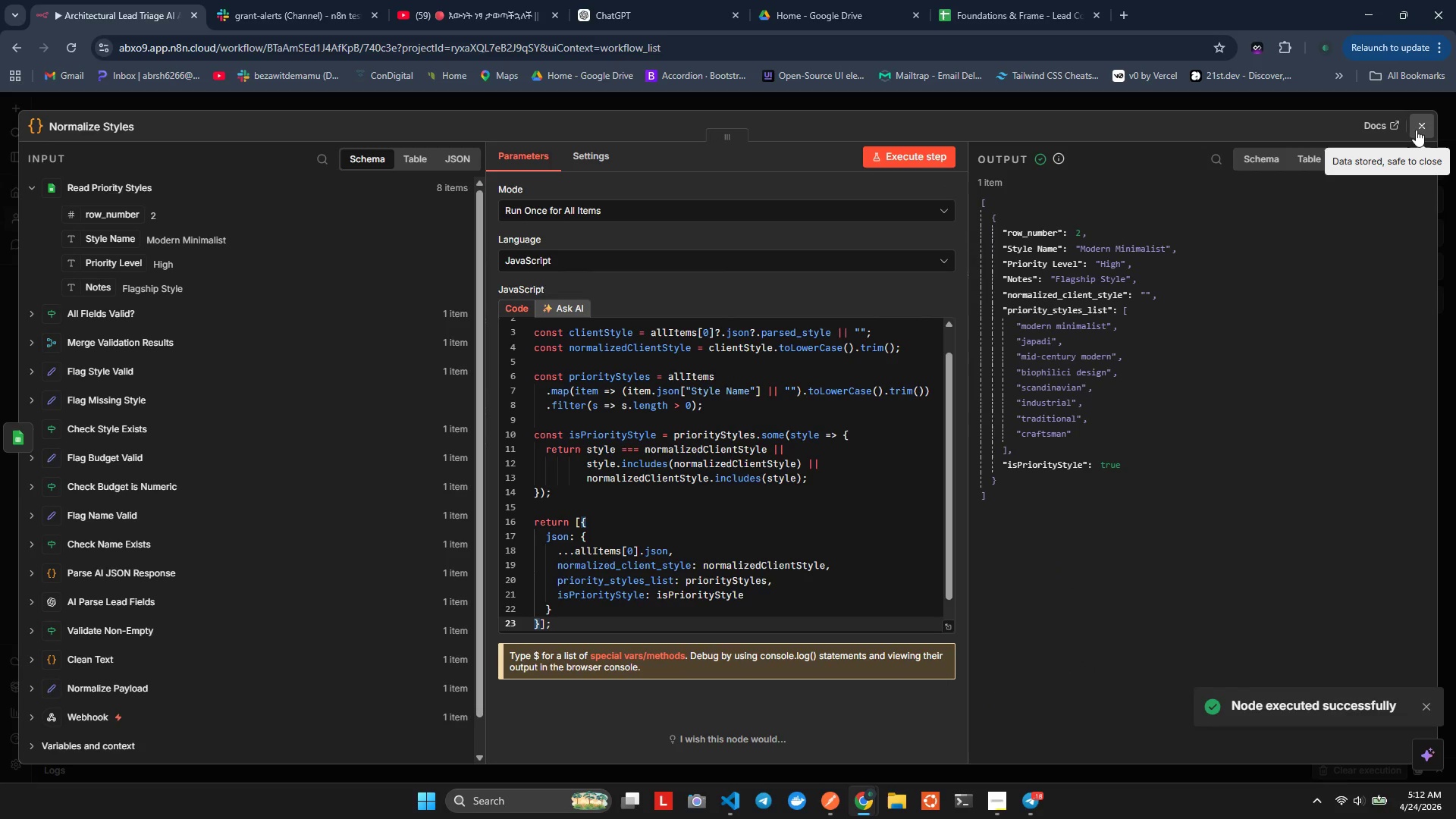 
scroll: coordinate [729, 445], scroll_direction: up, amount: 4.0
 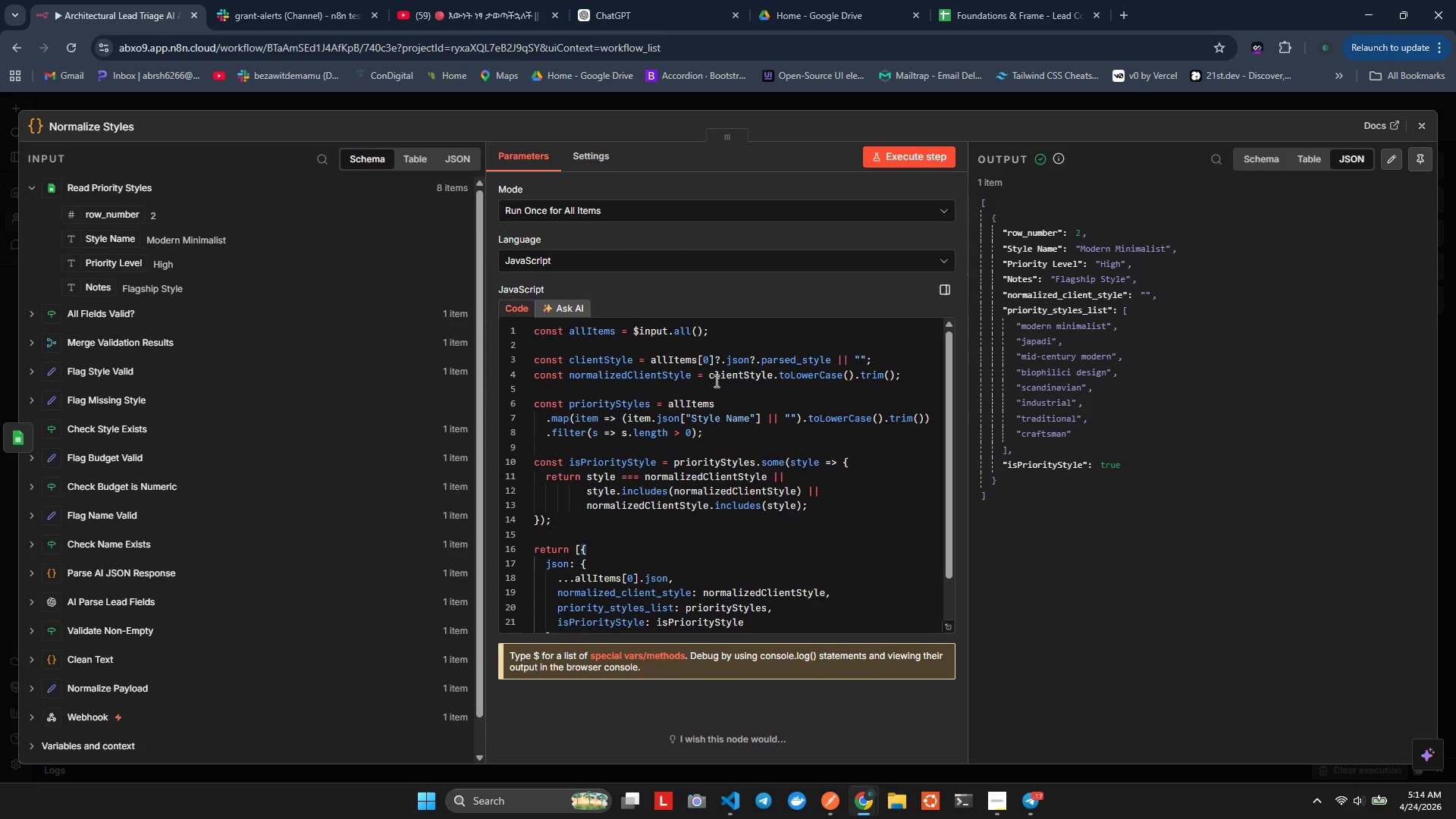 
wait(101.21)
 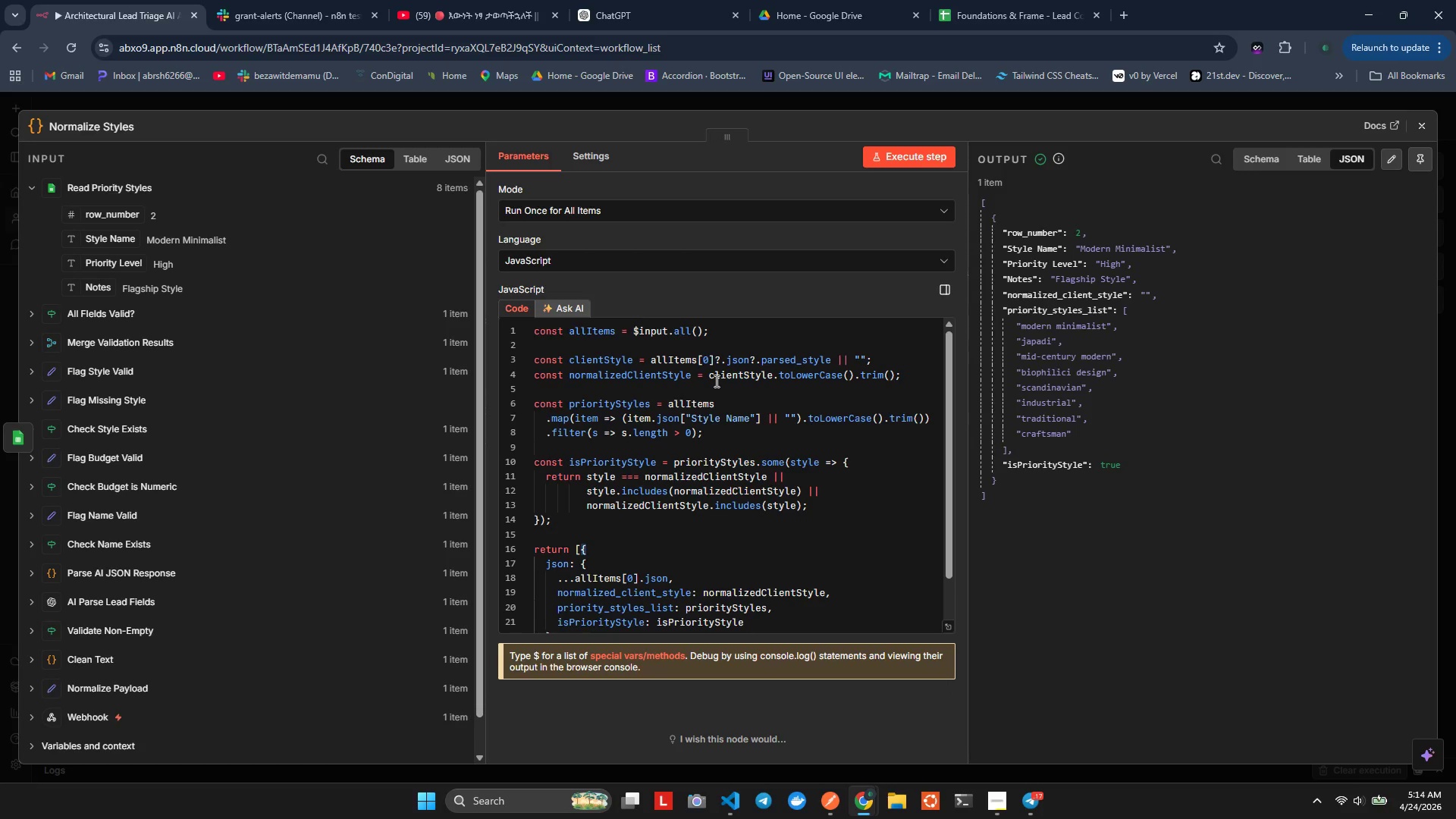 
left_click([739, 426])
 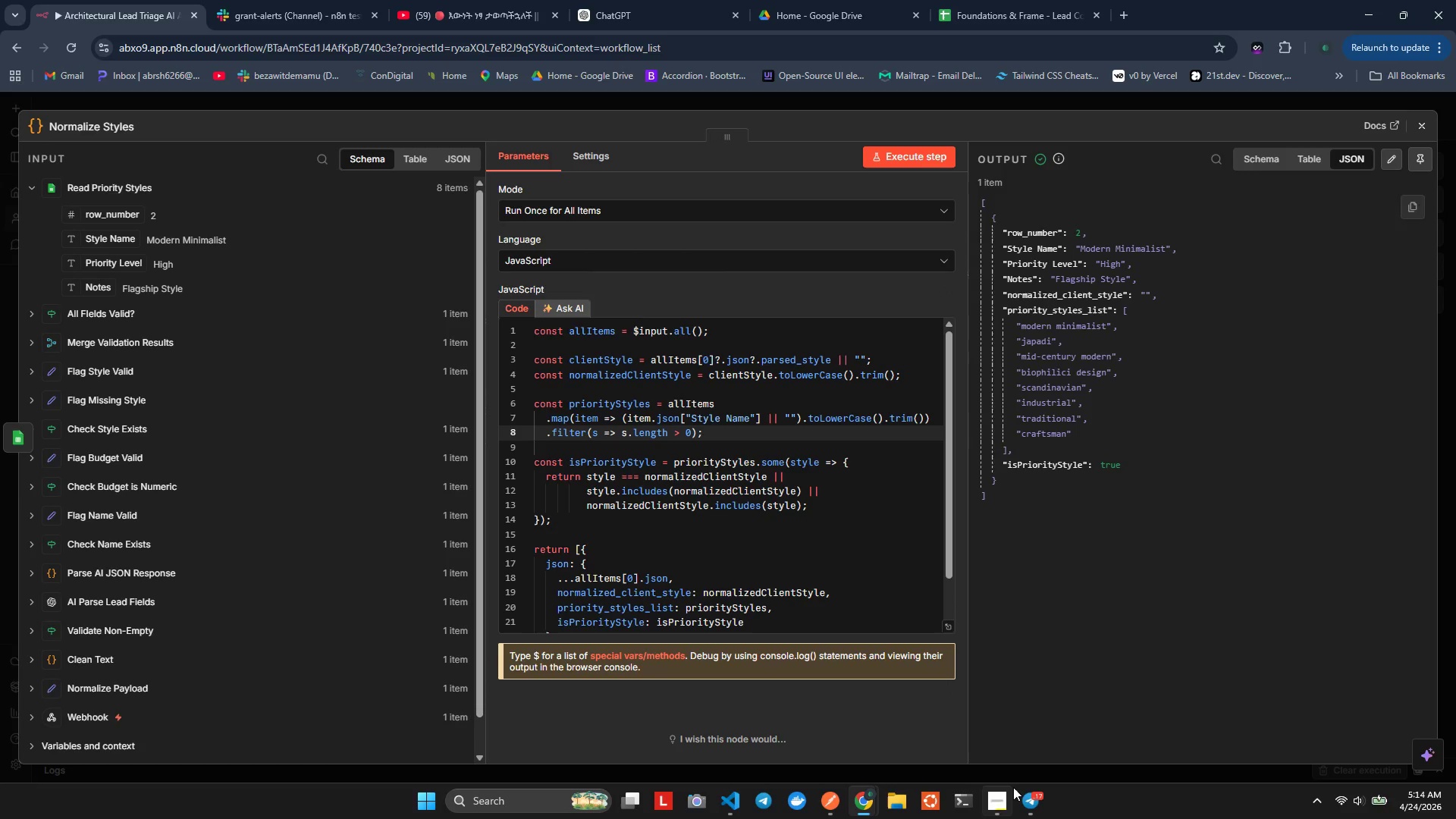 
left_click([998, 789])